 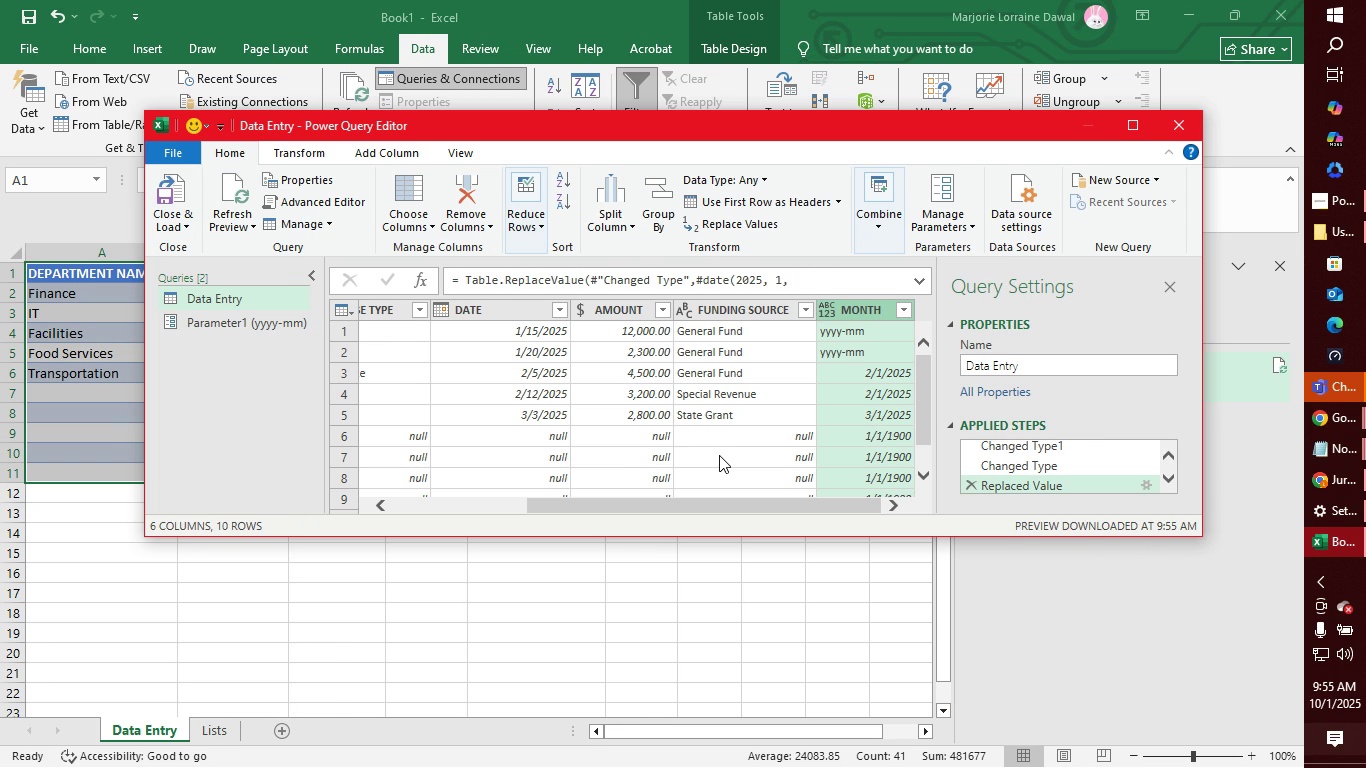 
key(Control+Z)
 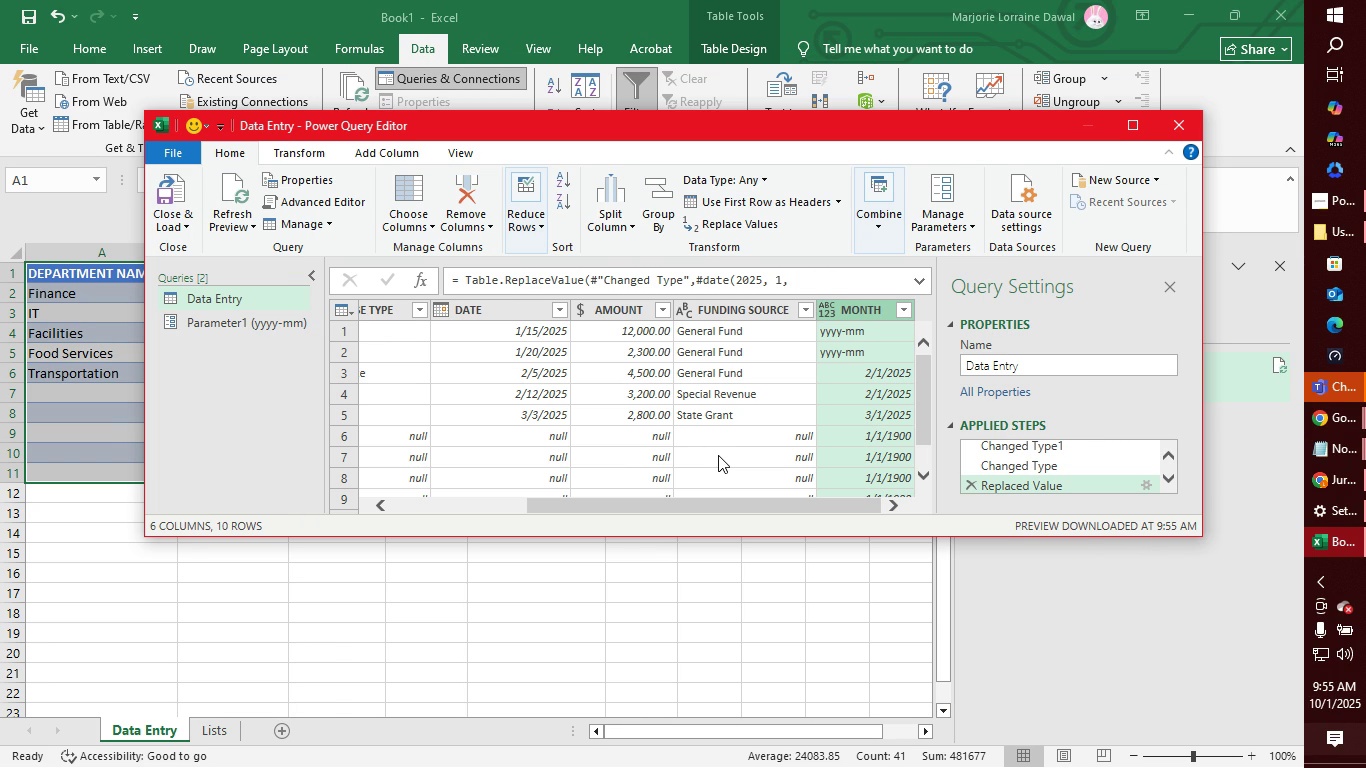 
key(Control+Z)
 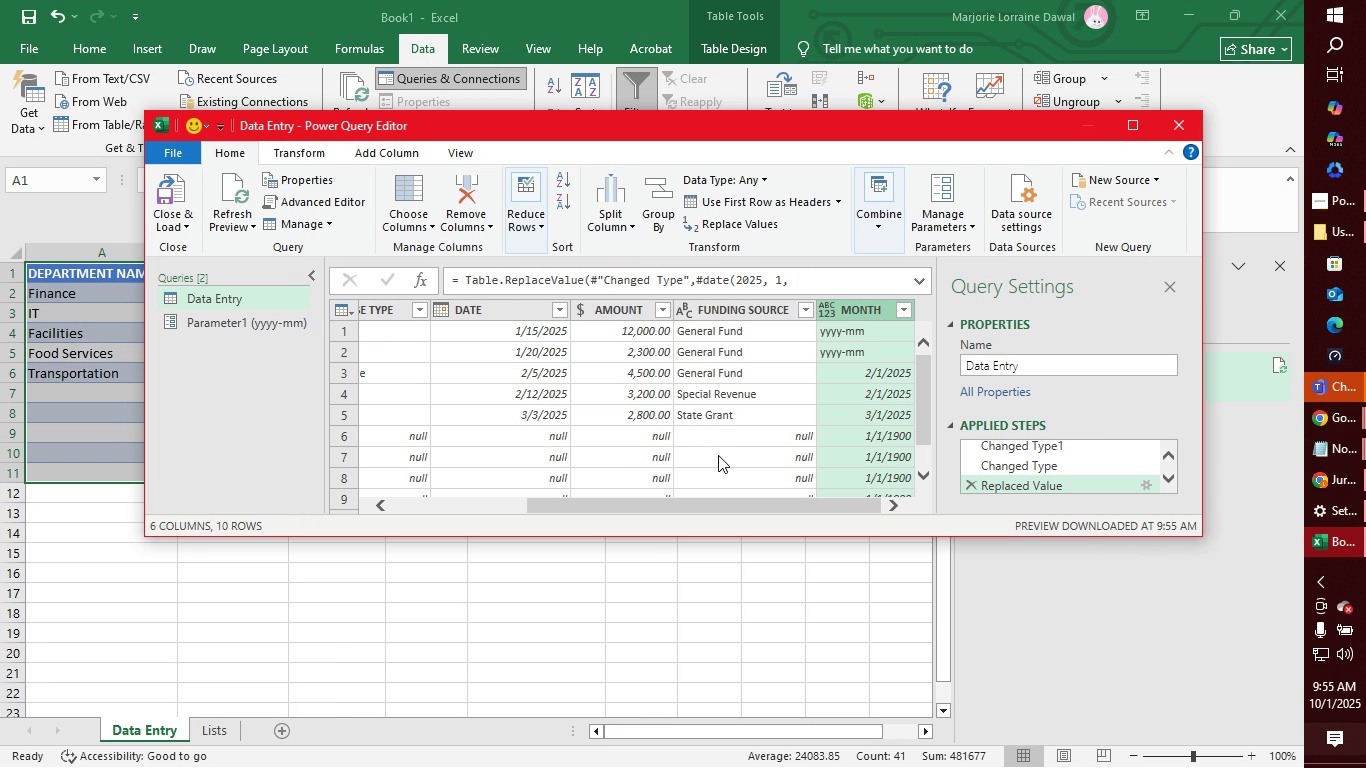 
key(Control+Z)
 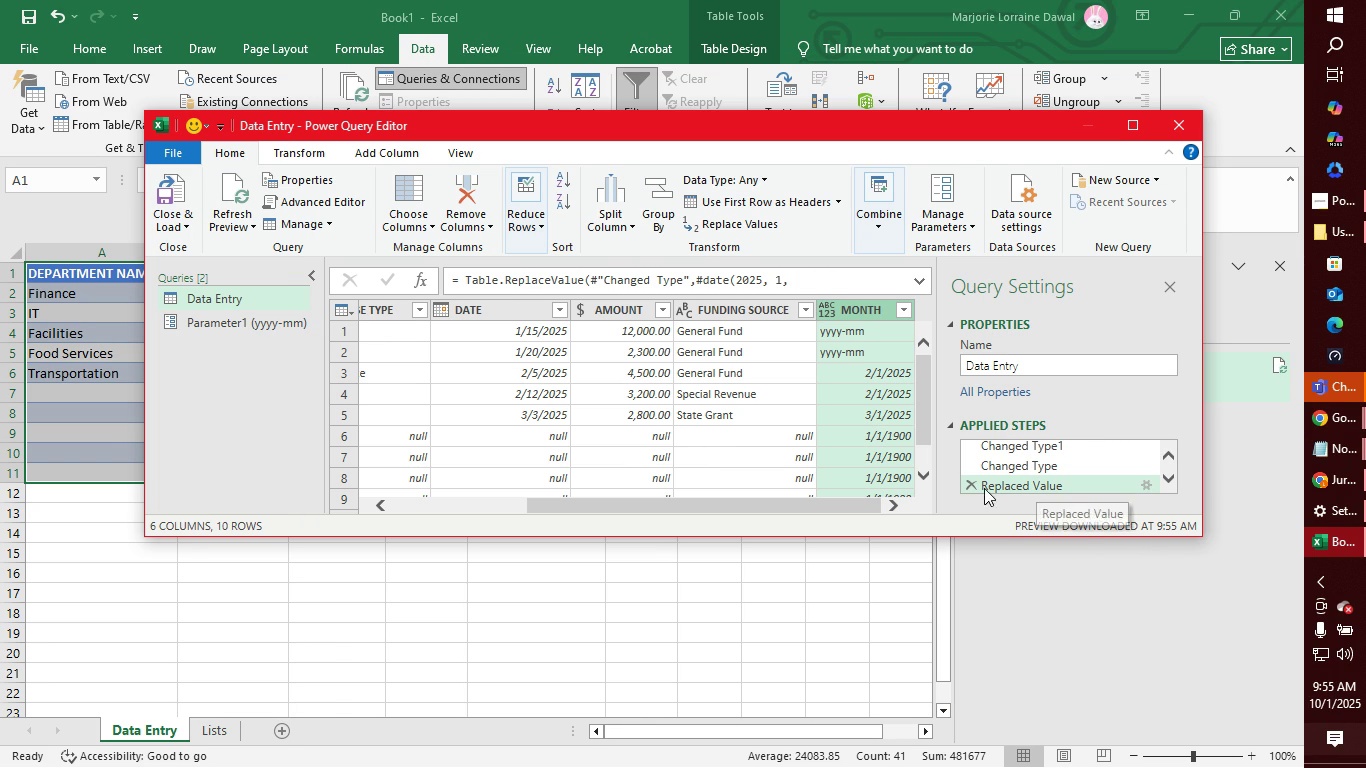 
left_click([972, 484])